 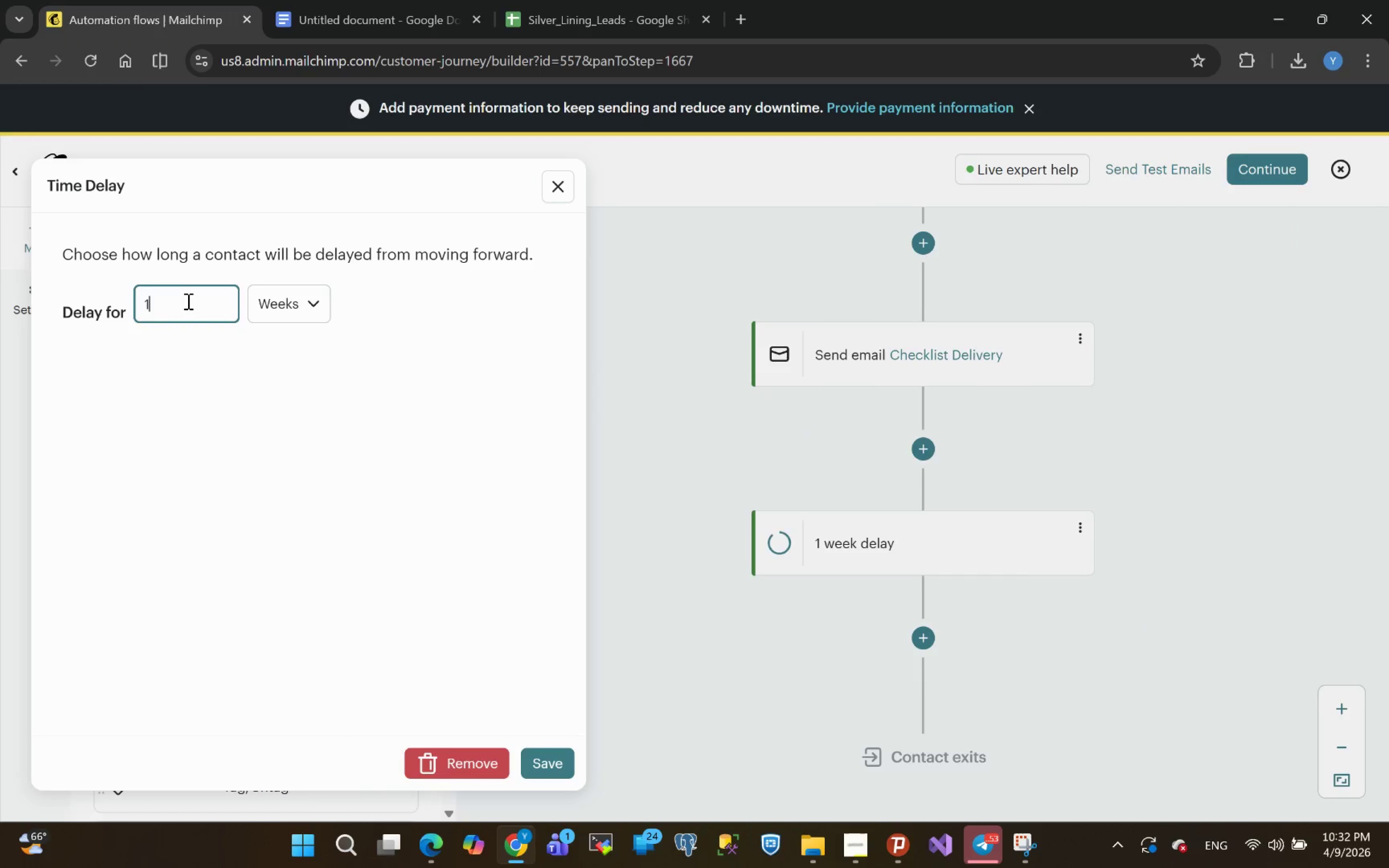 
key(Backspace)
 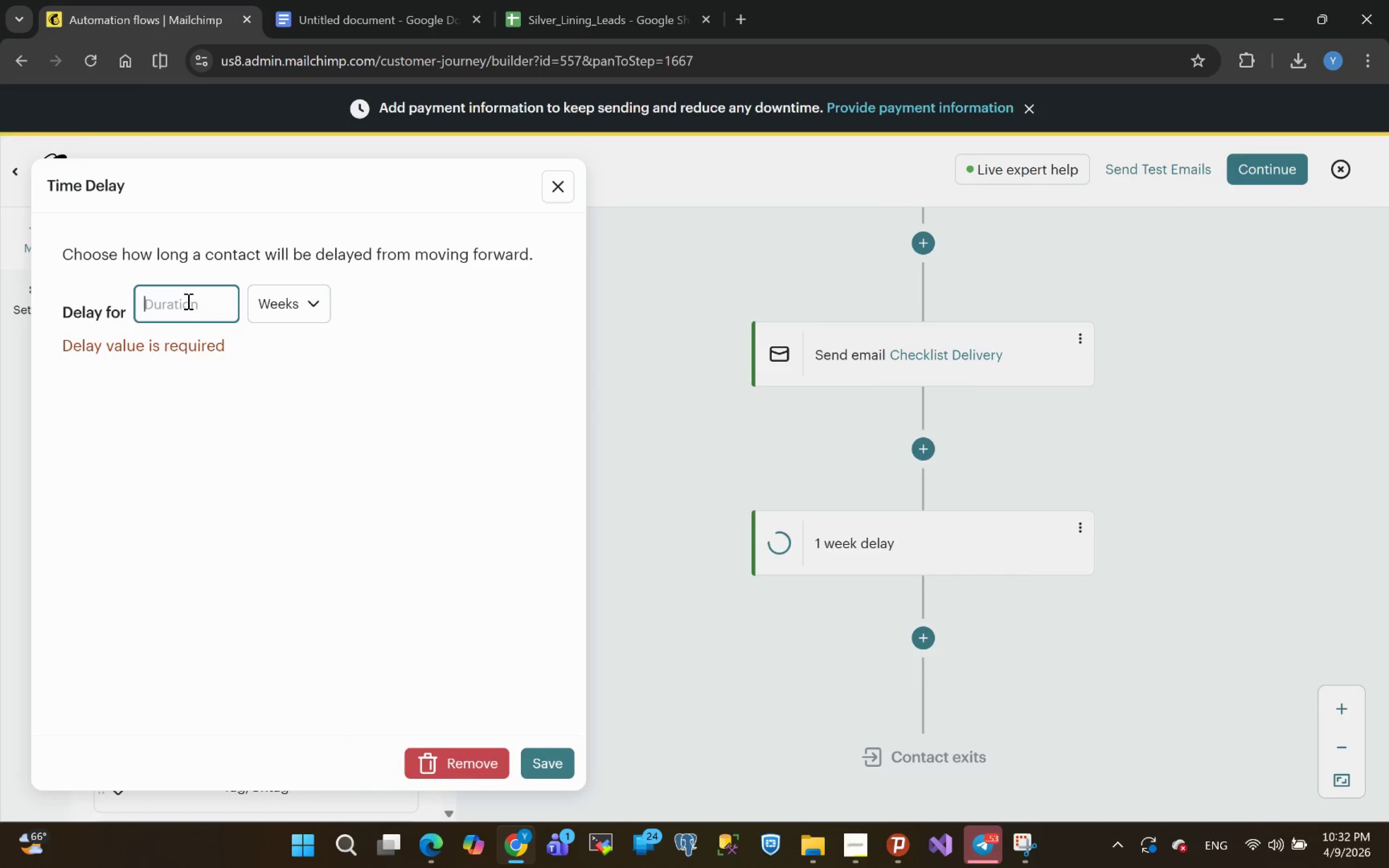 
key(2)
 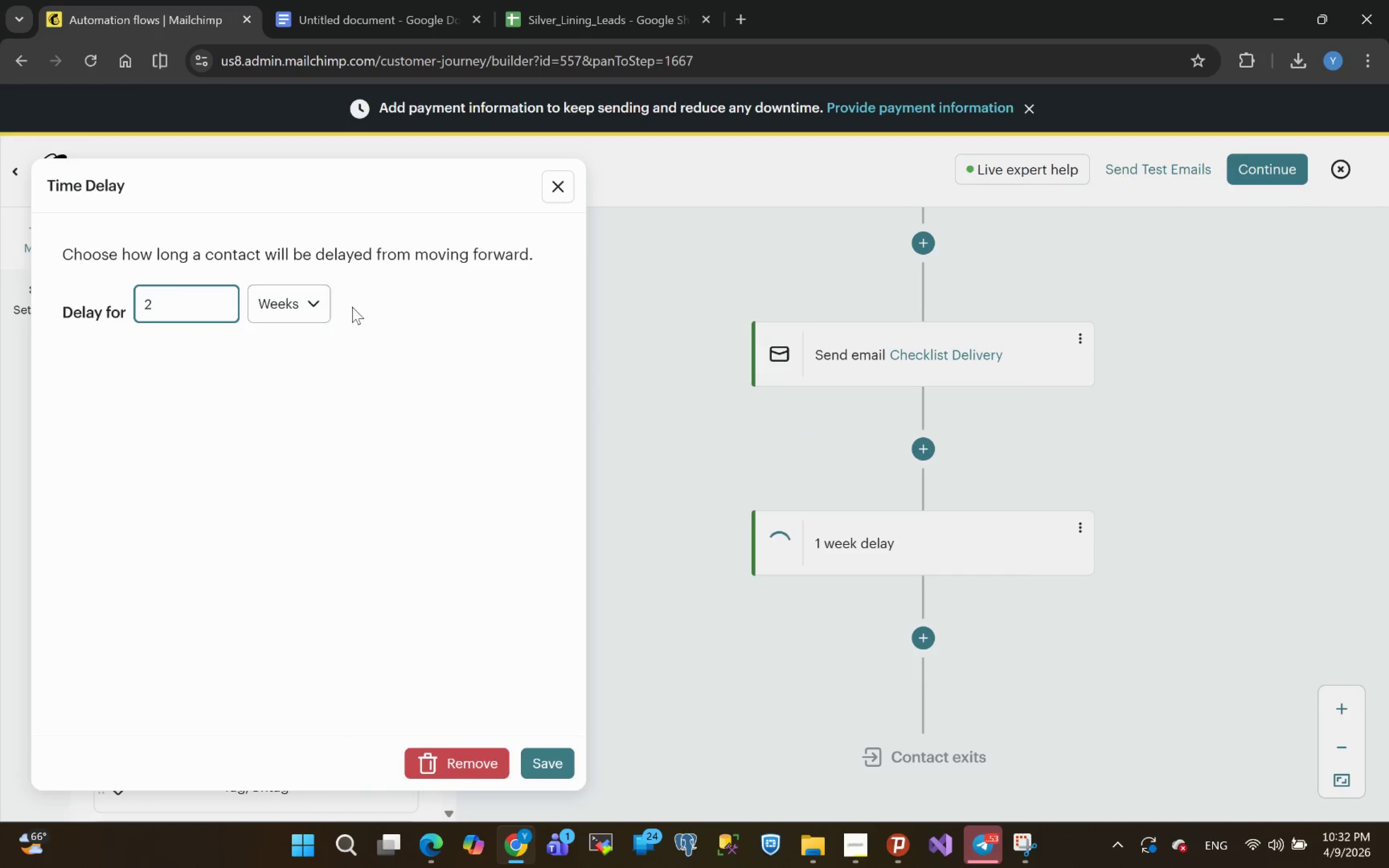 
left_click([285, 297])
 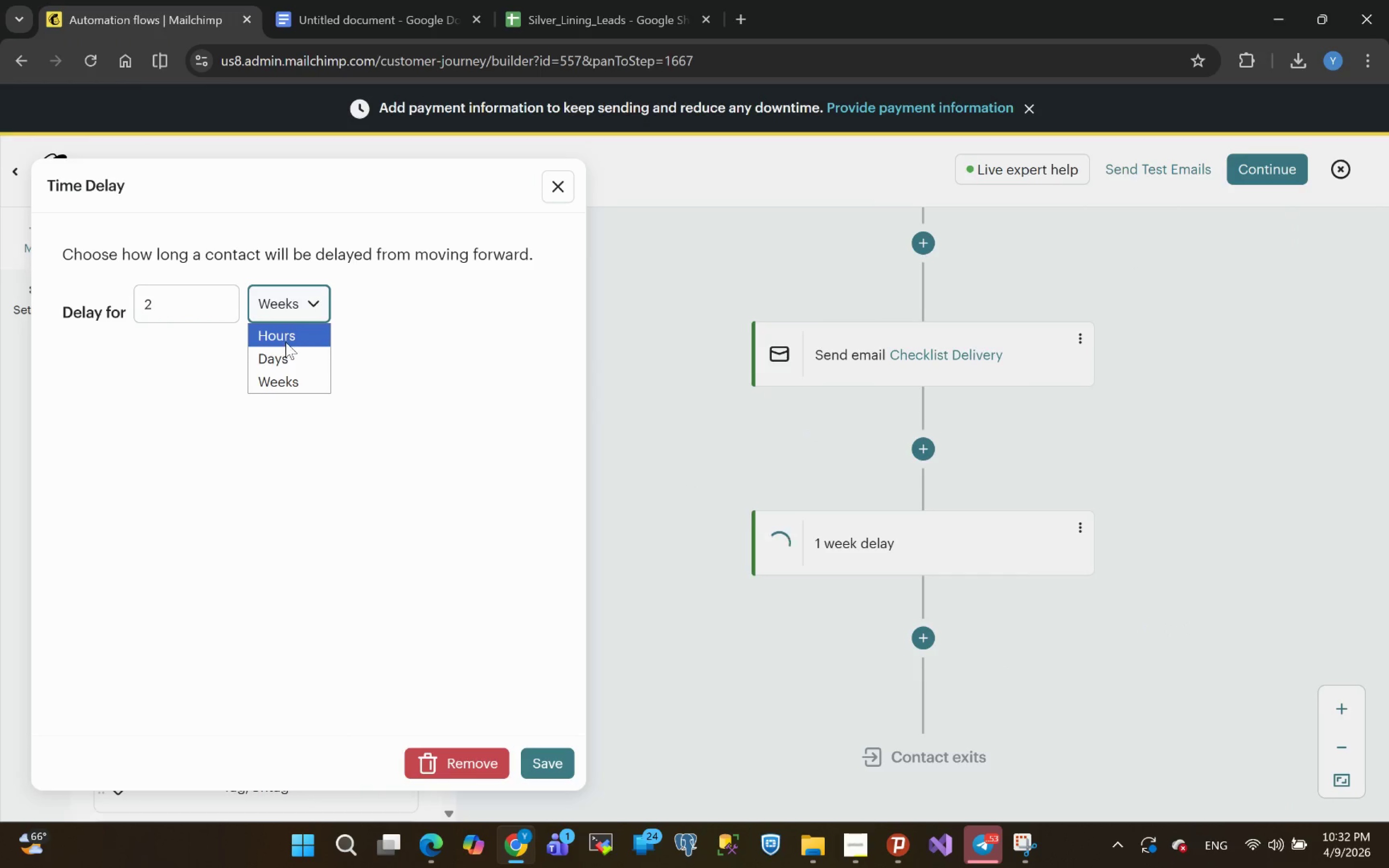 
left_click([285, 356])
 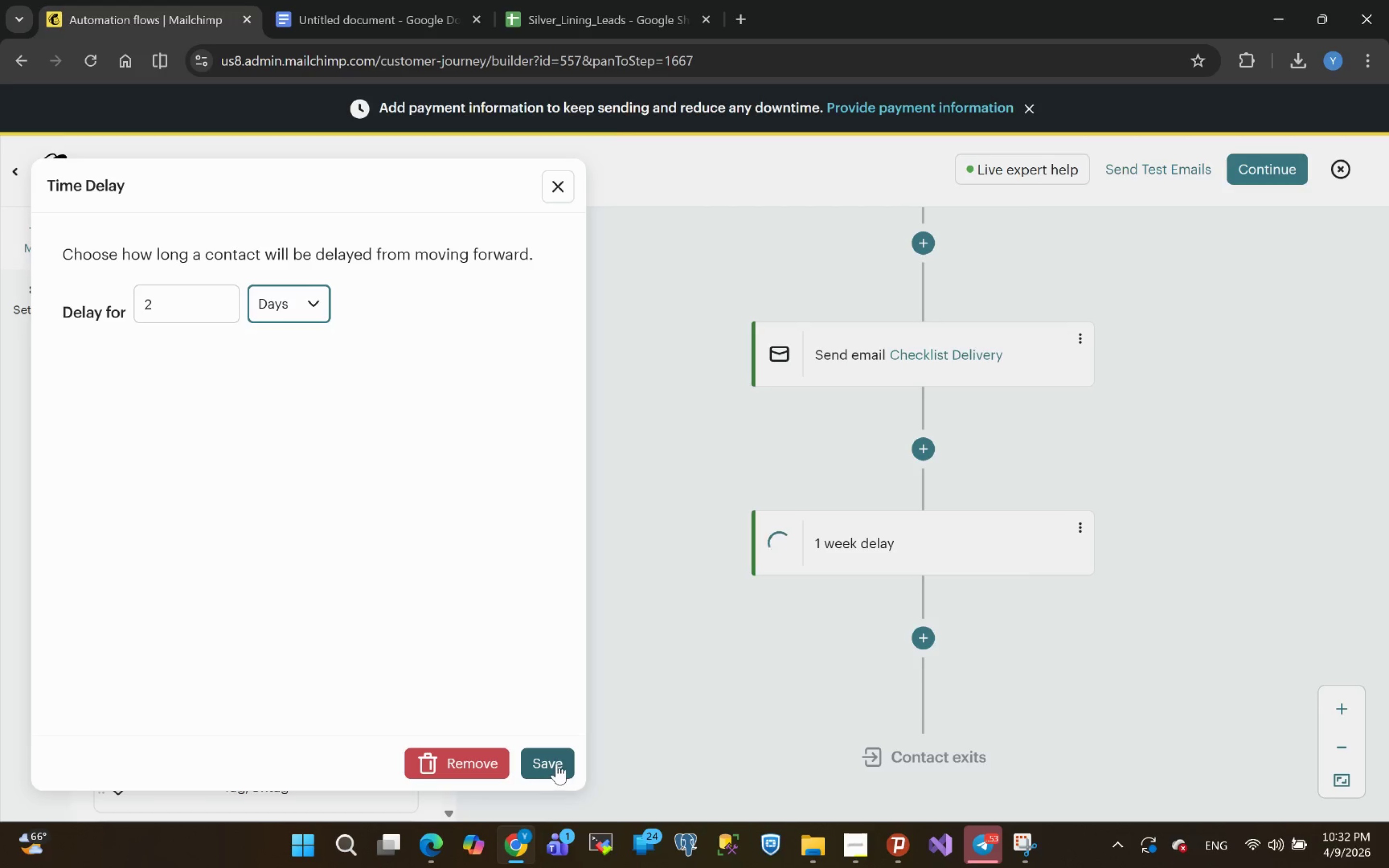 
left_click([555, 763])
 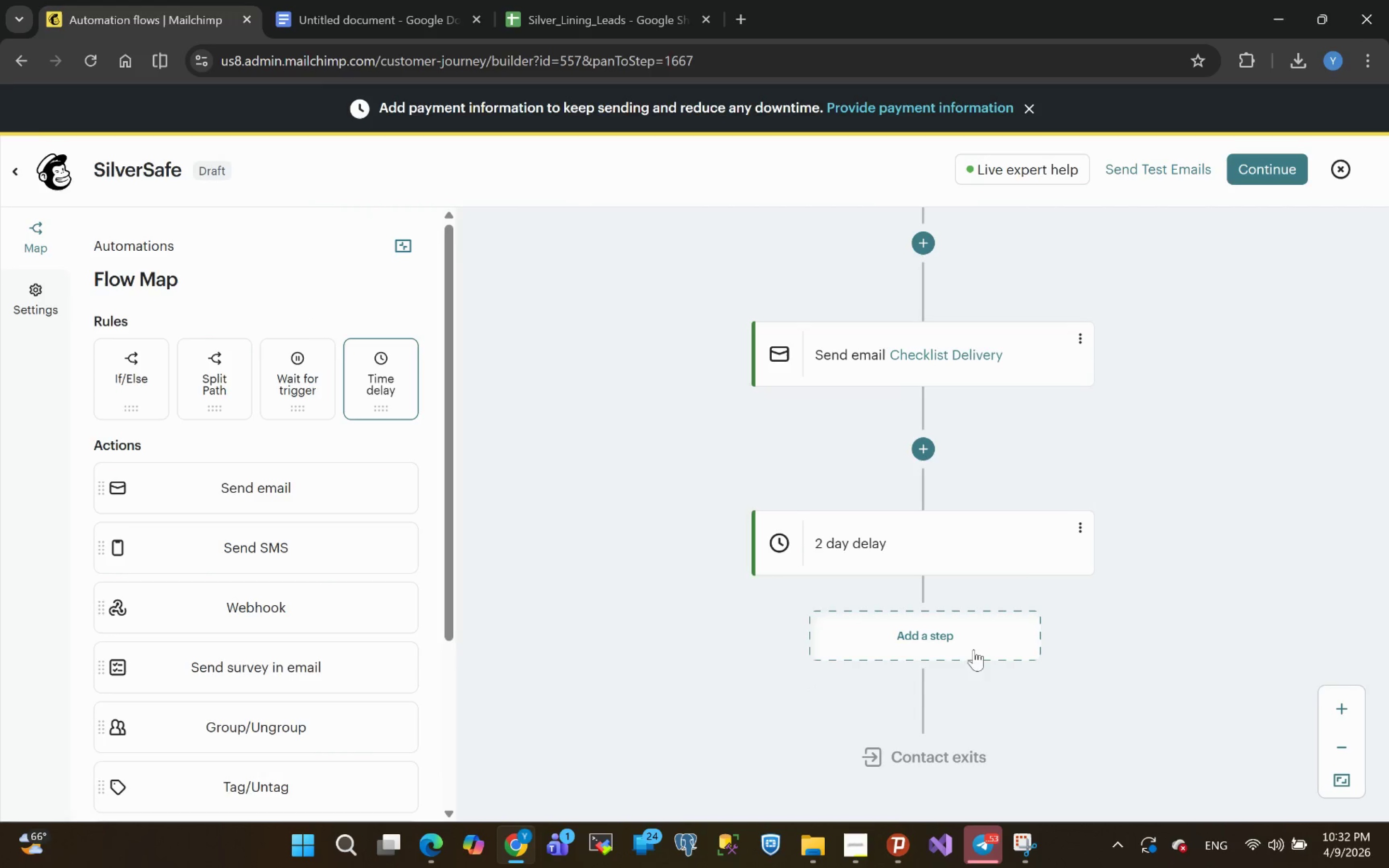 
left_click_drag(start_coordinate=[252, 493], to_coordinate=[932, 638])
 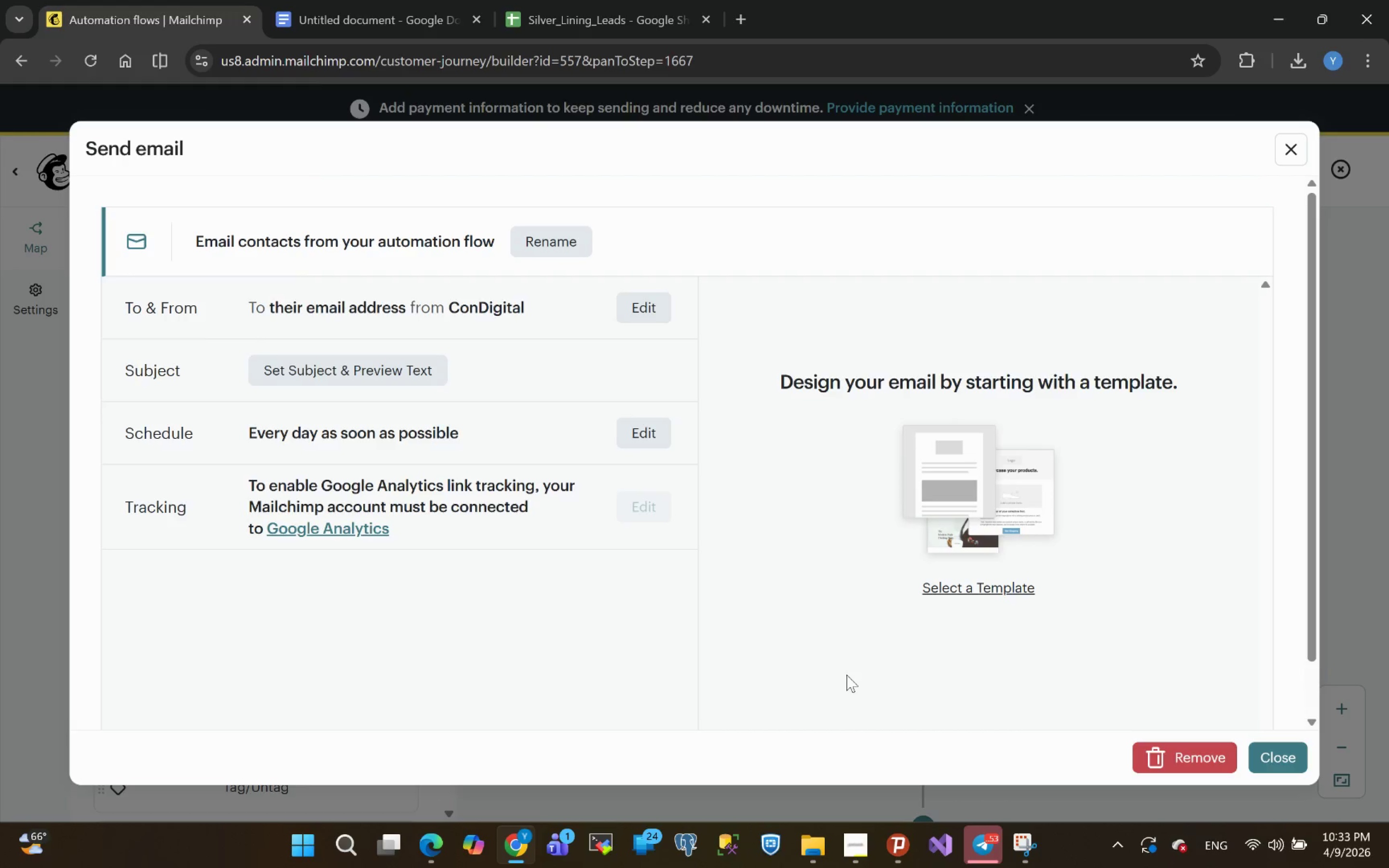 
wait(33.99)
 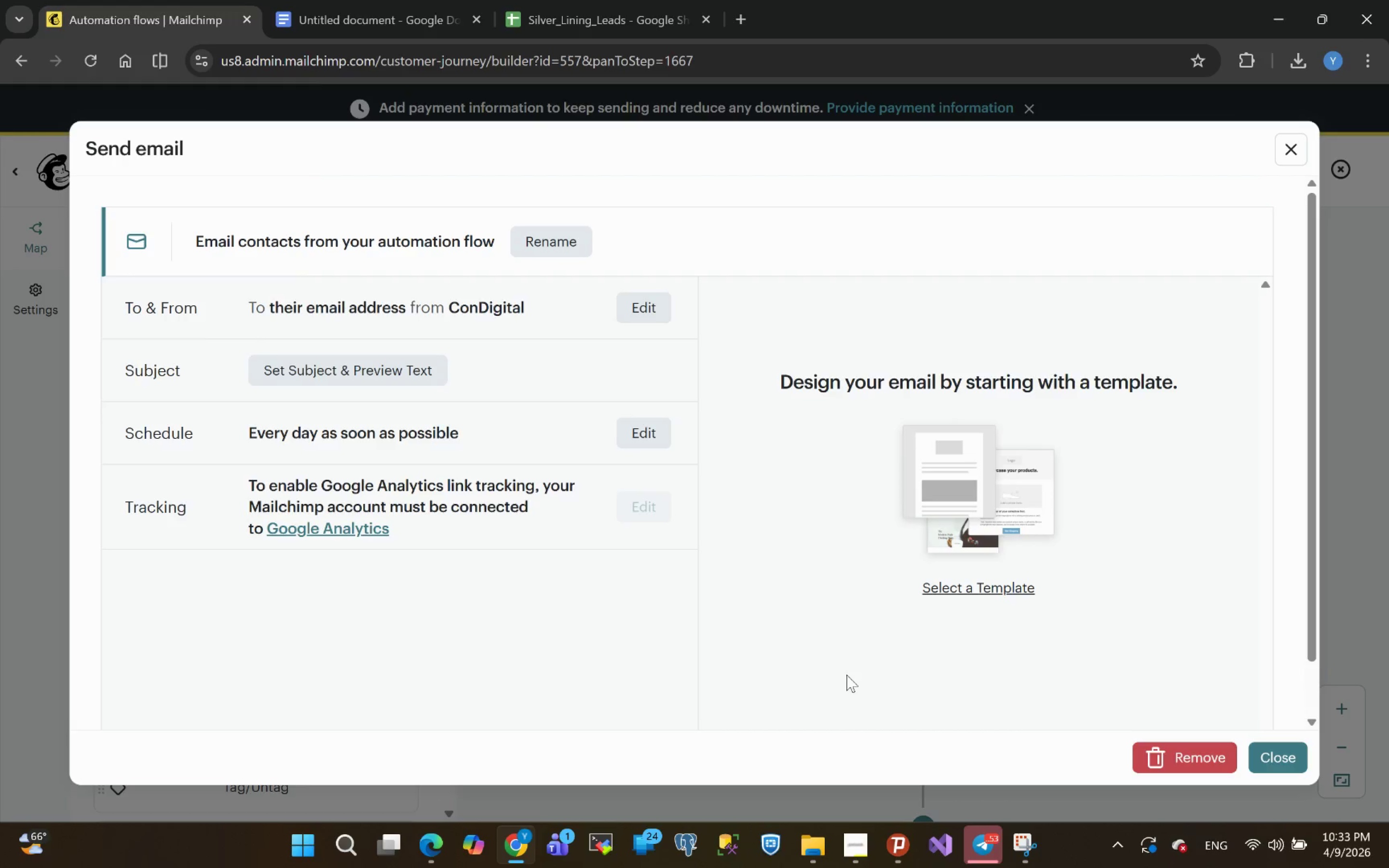 
left_click([1368, 758])
 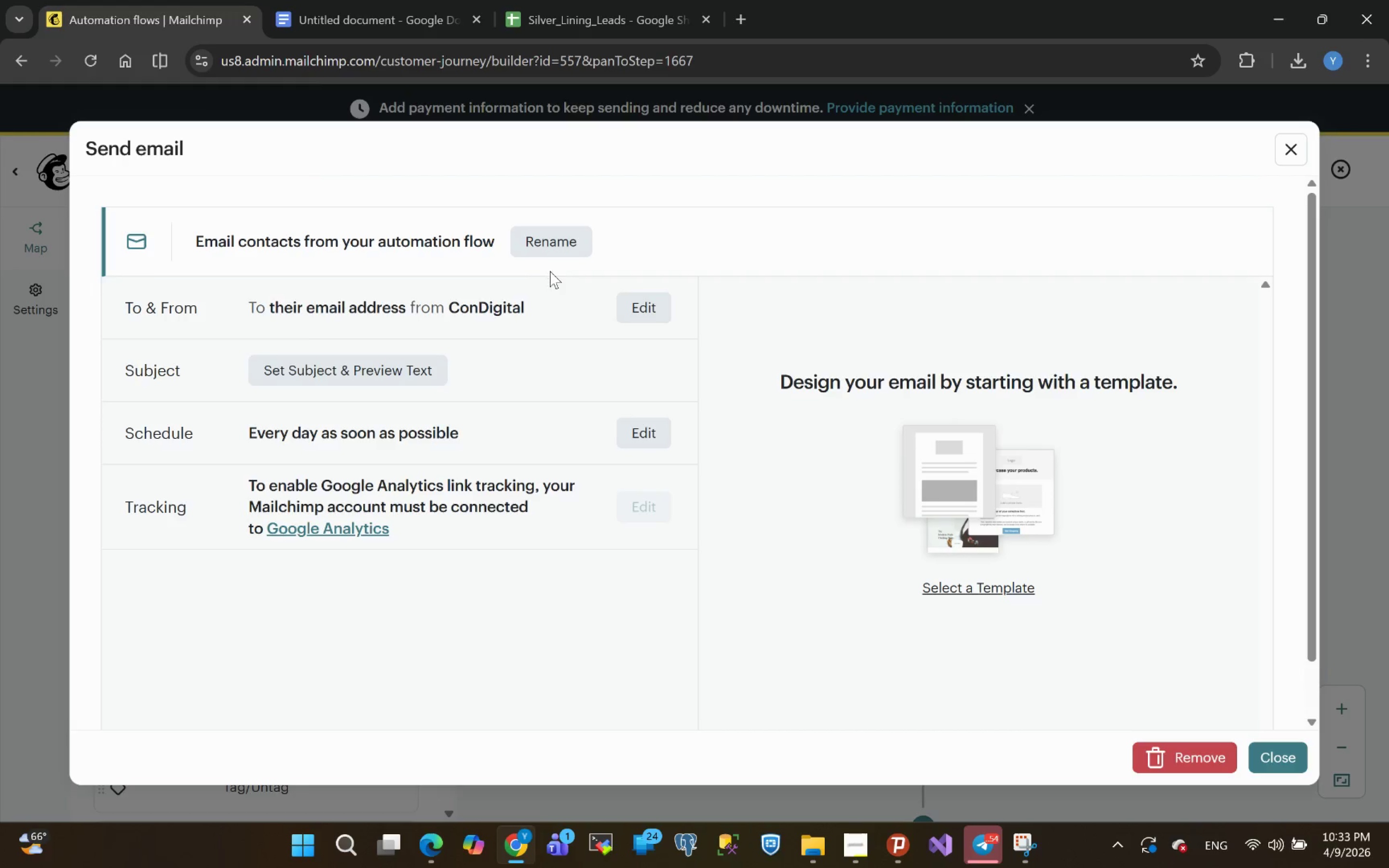 
left_click([540, 243])
 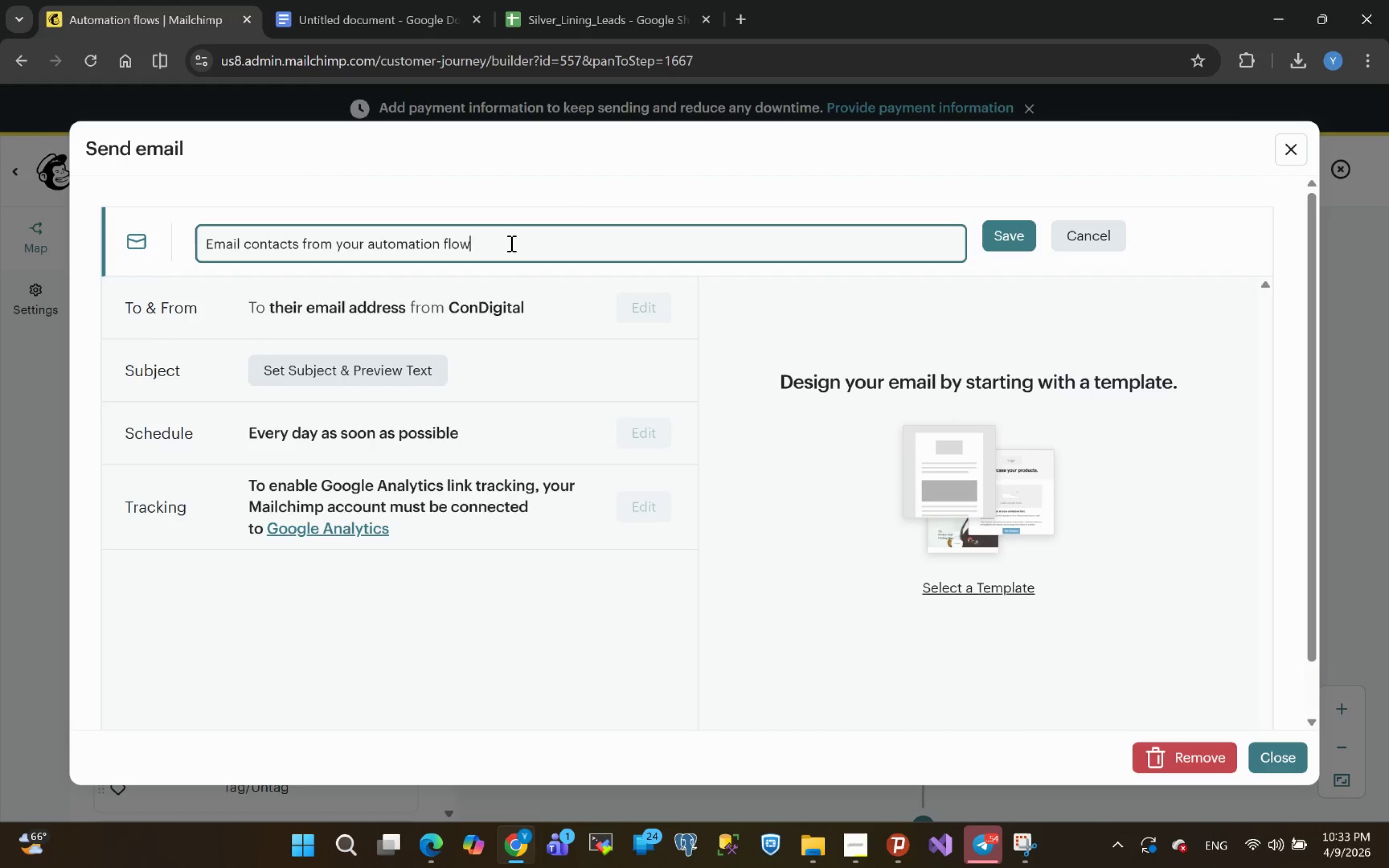 
double_click([510, 243])
 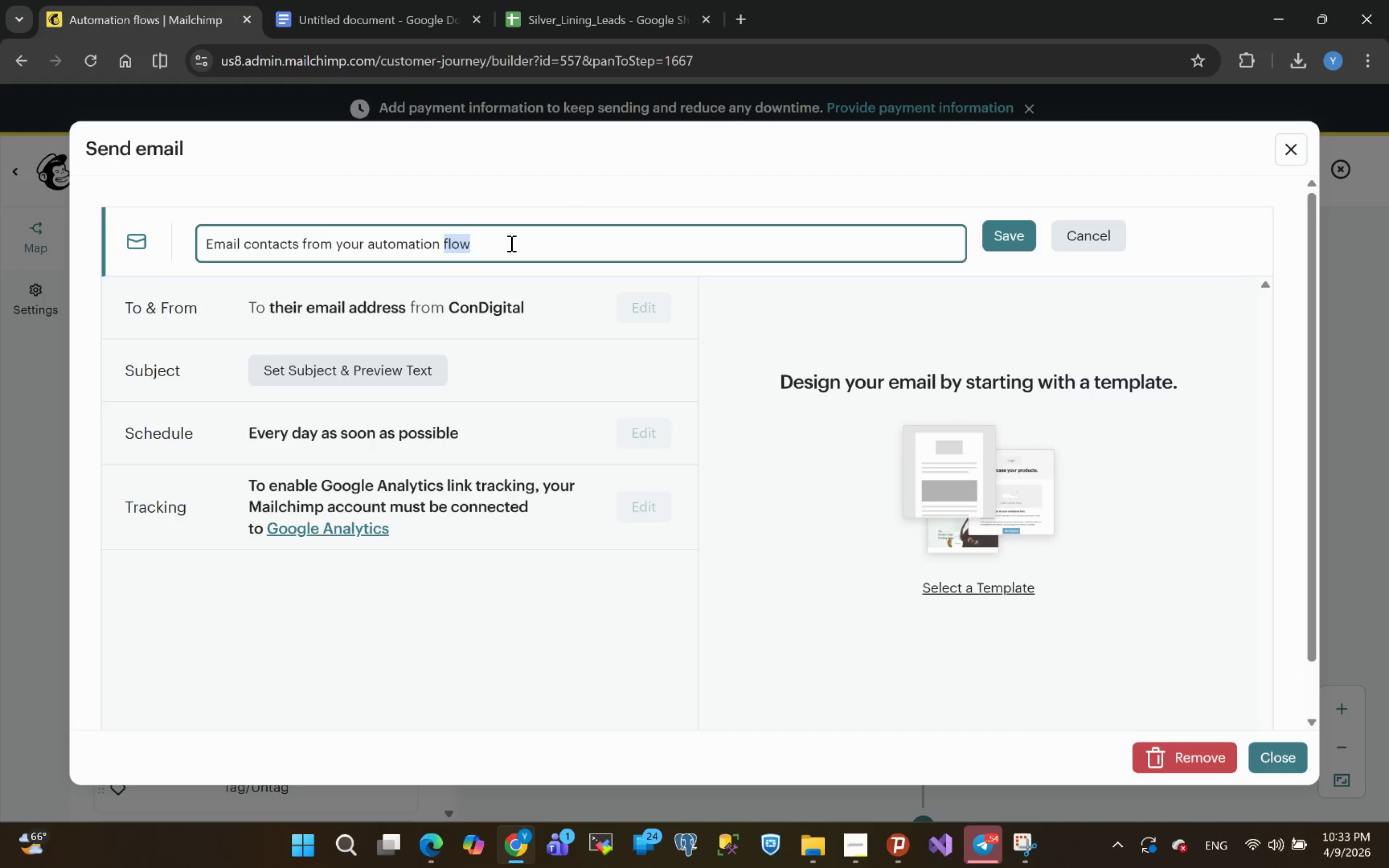 
triple_click([510, 243])
 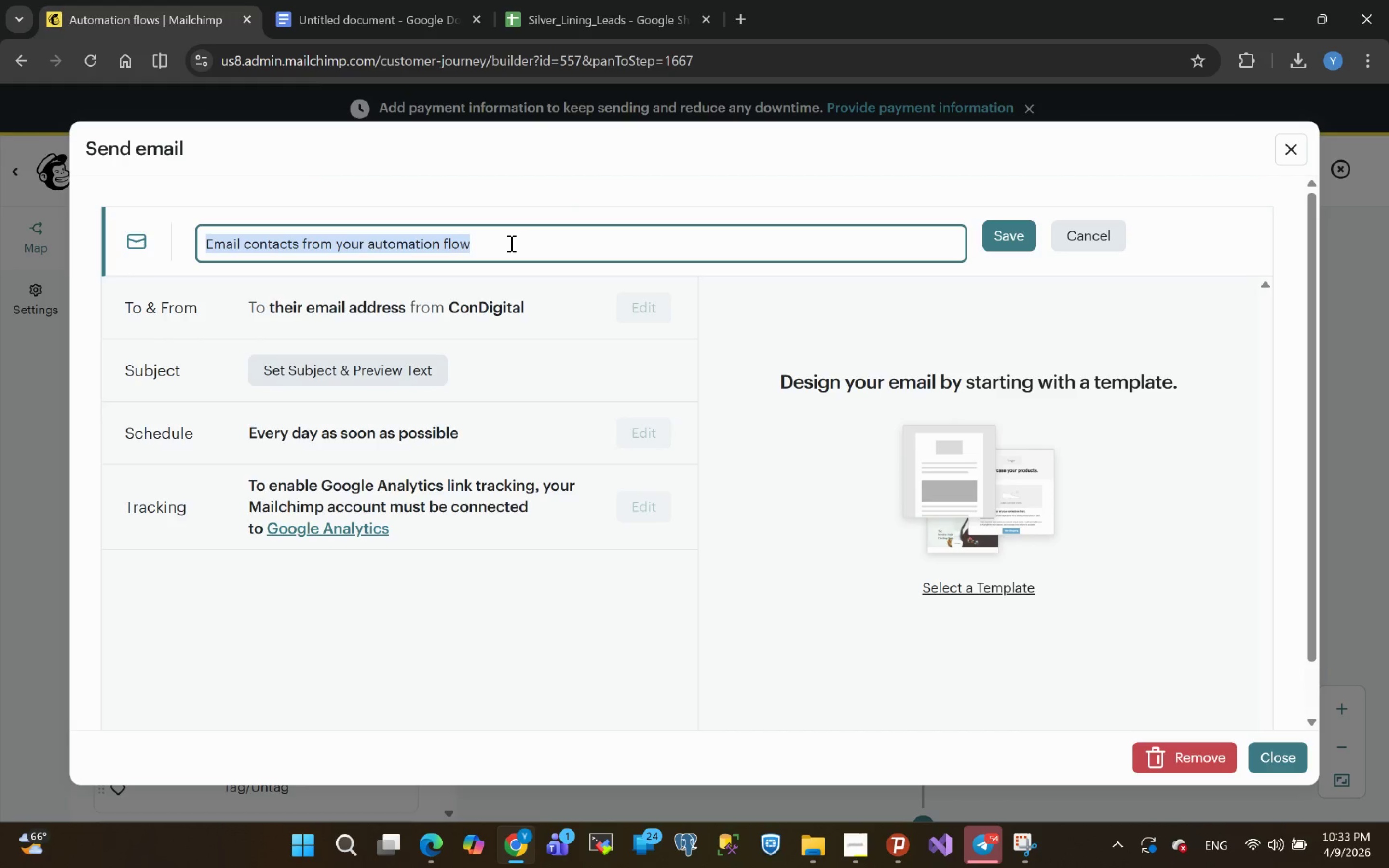 
triple_click([510, 243])
 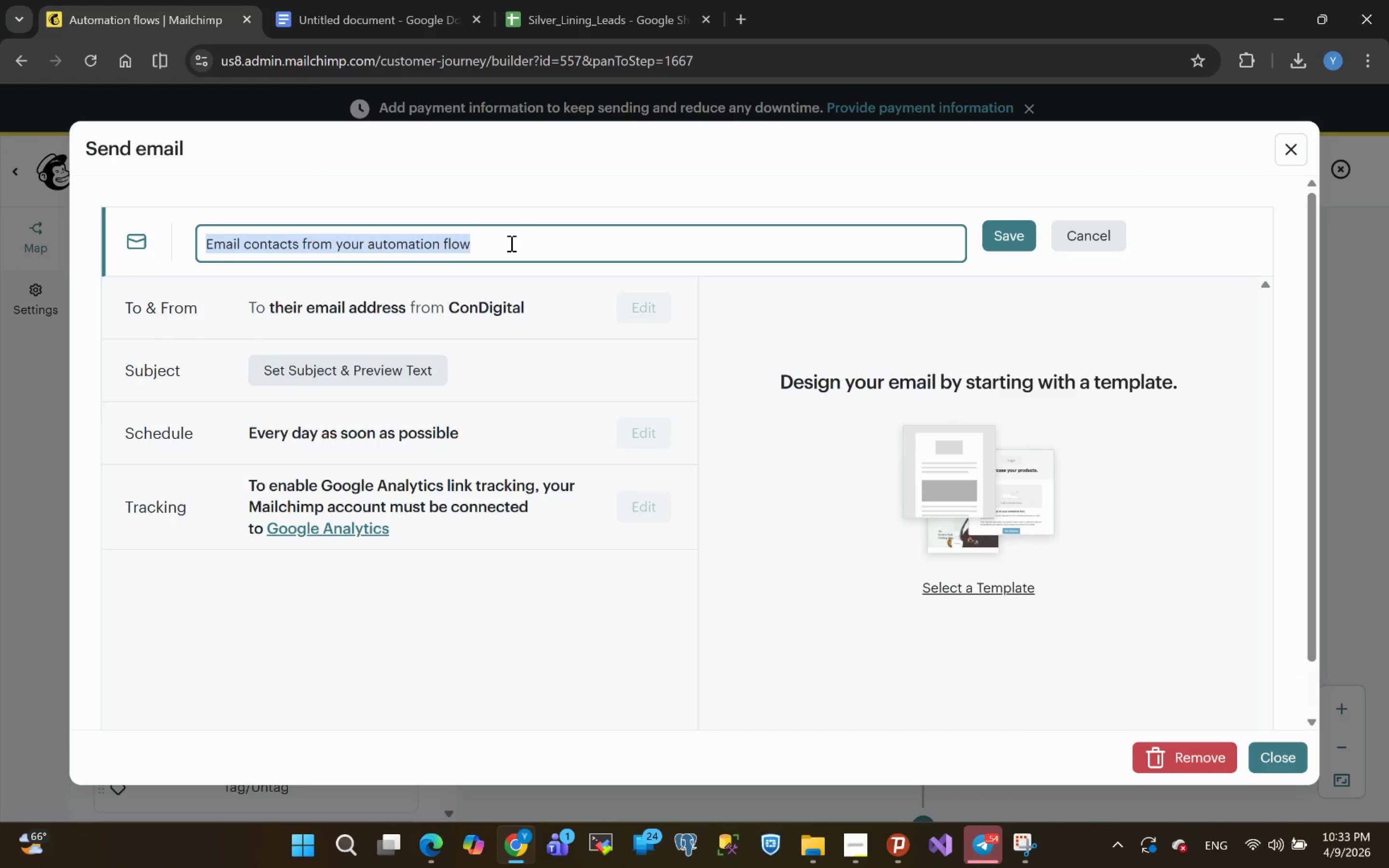 
type(Tri)
 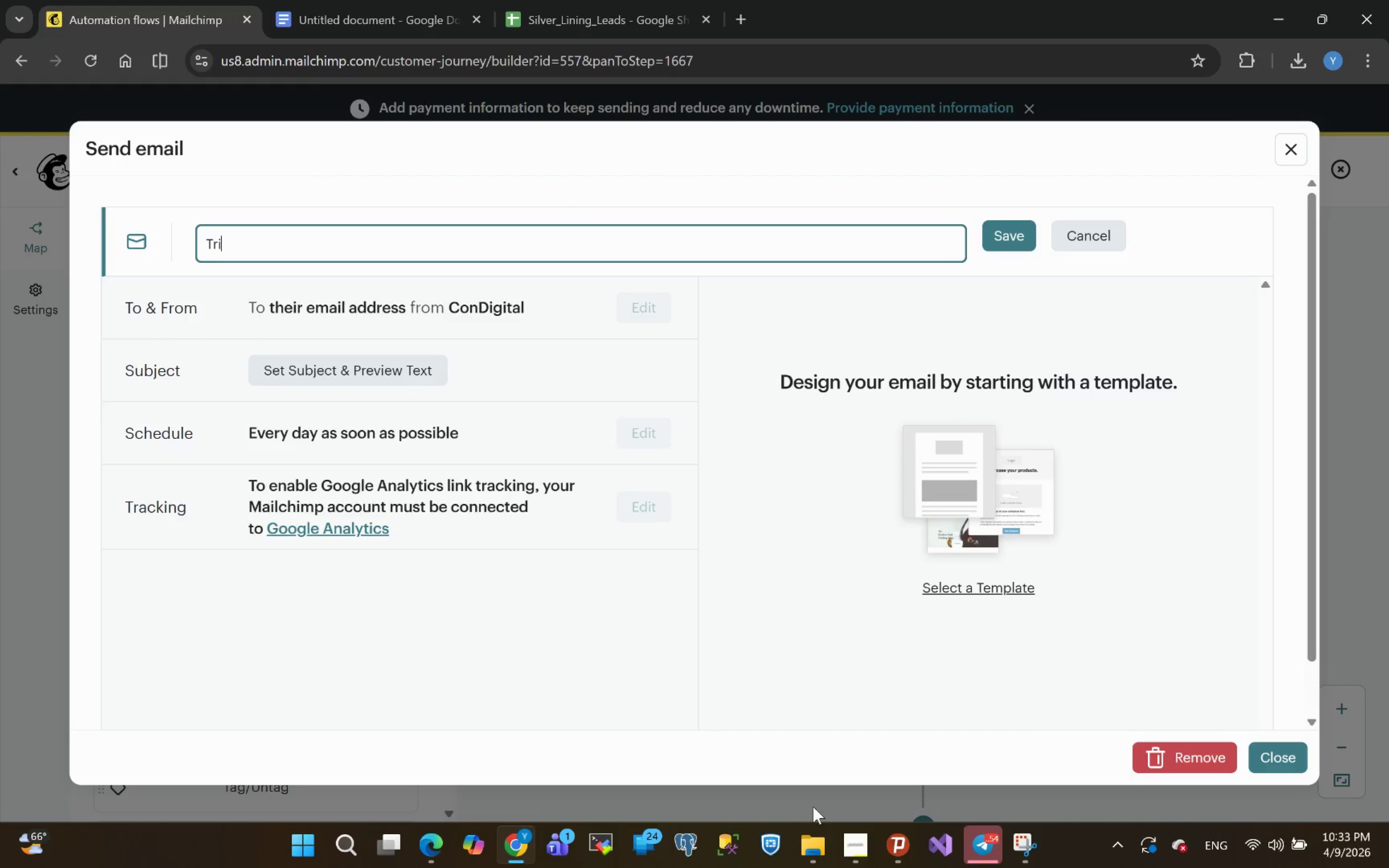 
left_click([857, 848])